 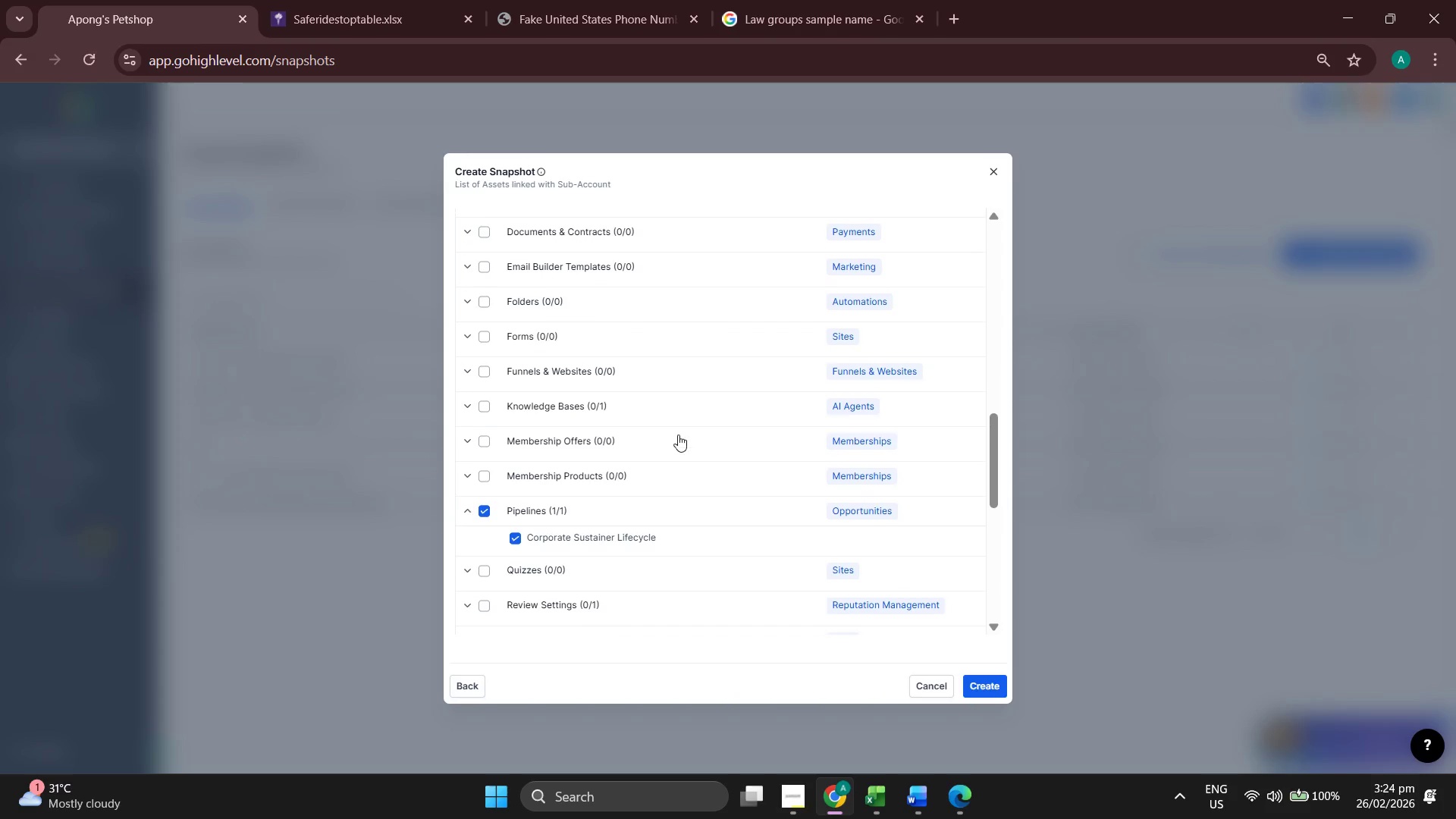 
scroll: coordinate [678, 435], scroll_direction: up, amount: 3.0
 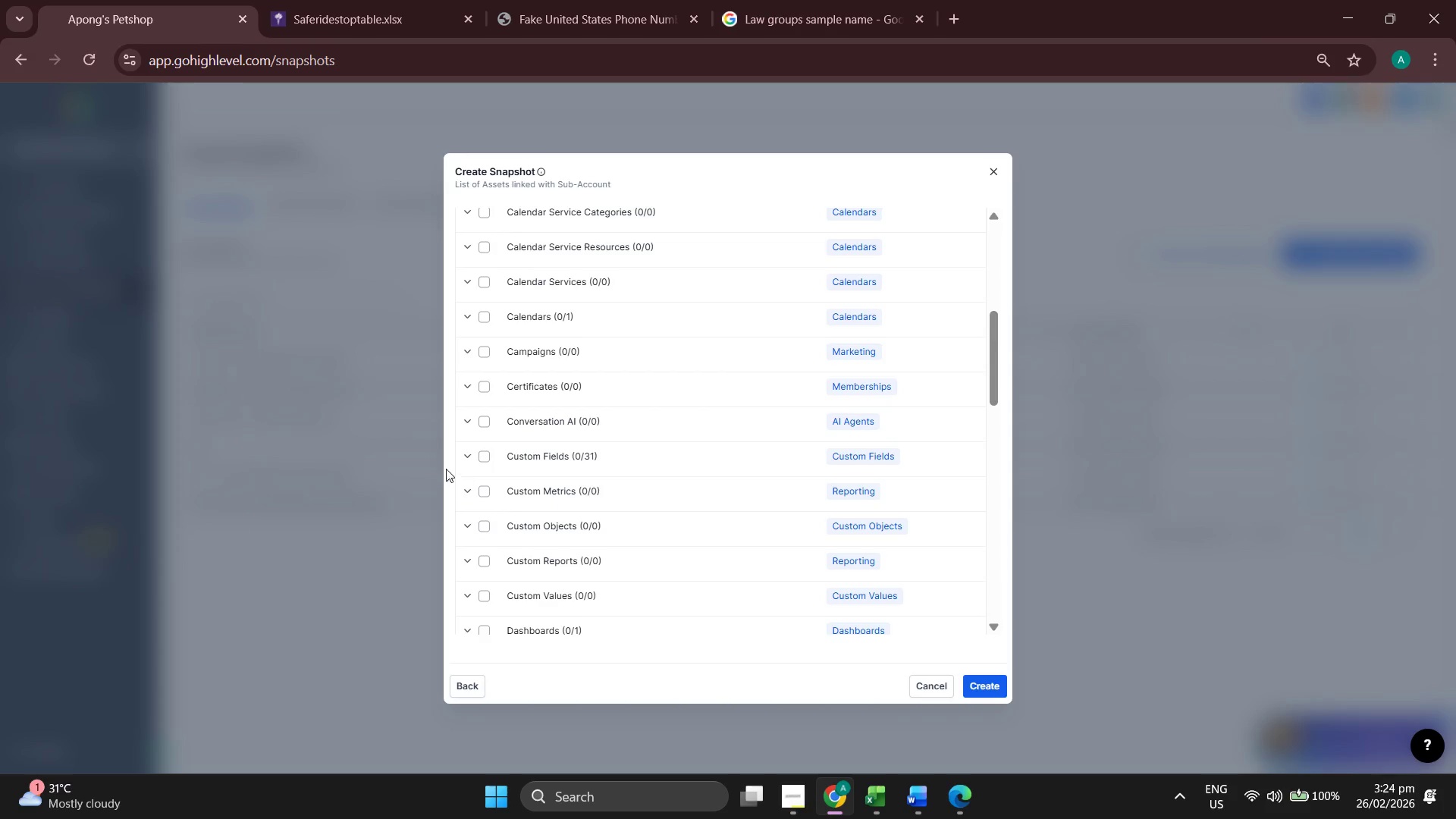 
wait(5.0)
 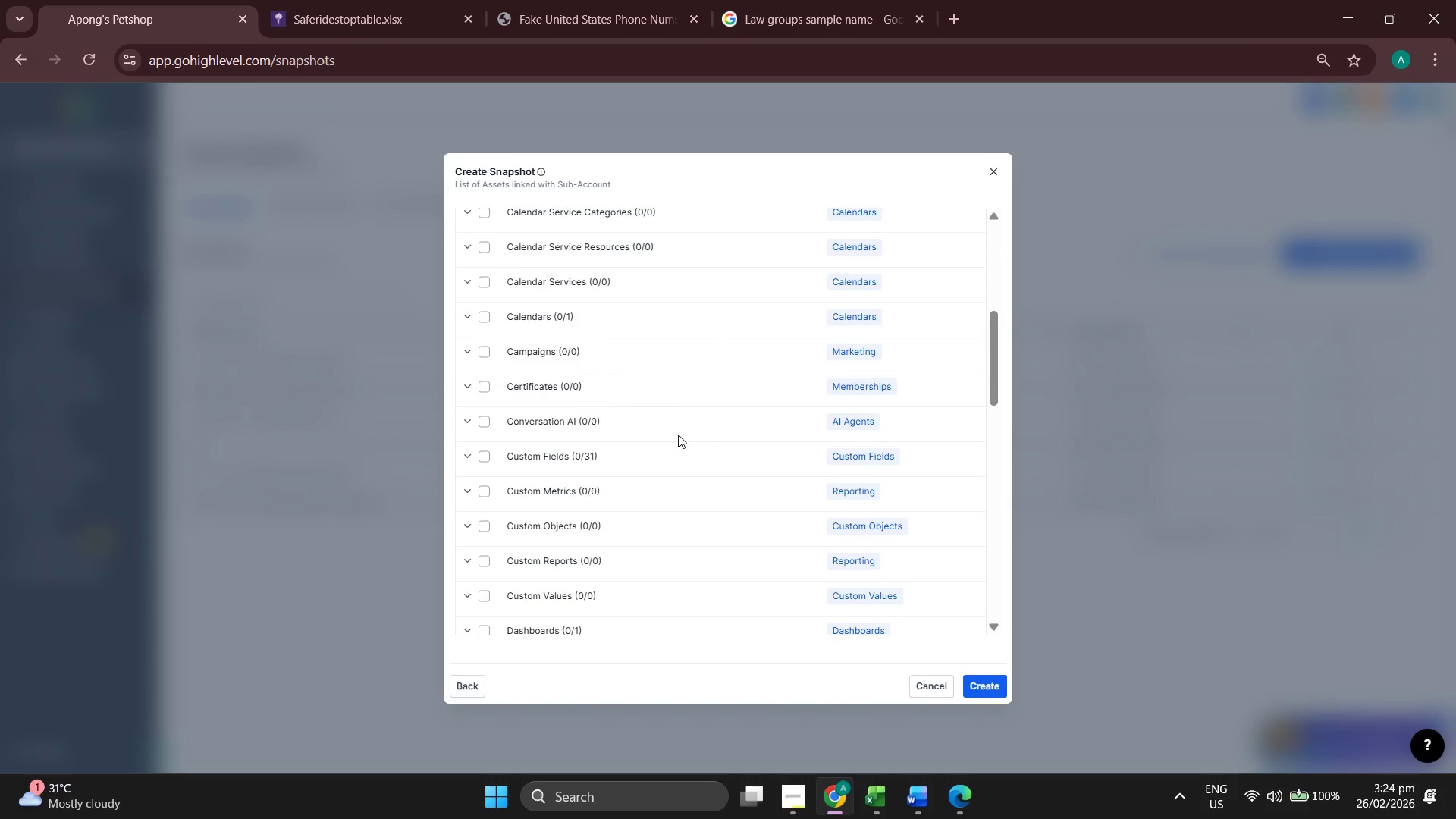 
left_click([465, 457])
 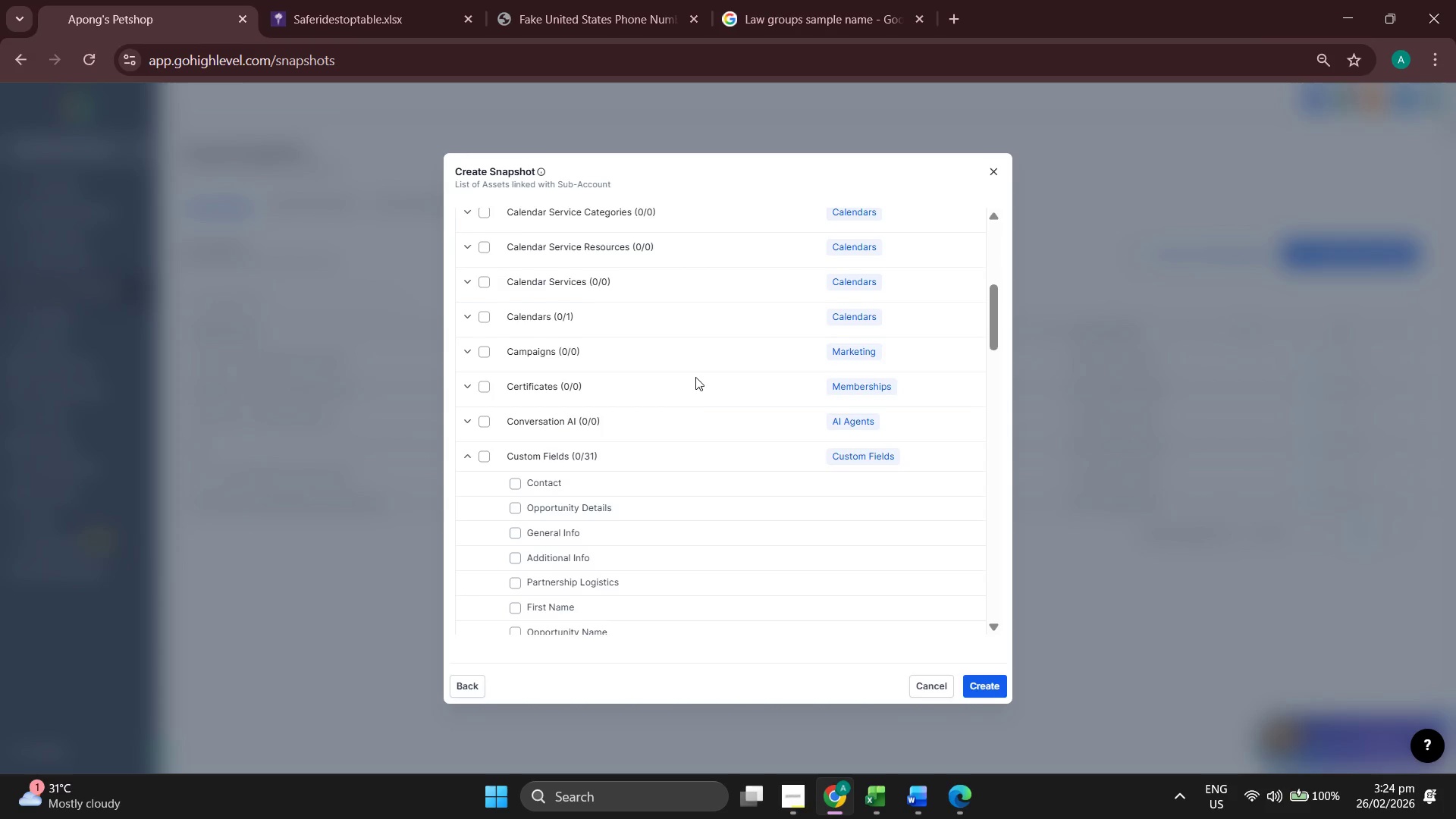 
scroll: coordinate [695, 378], scroll_direction: down, amount: 5.0
 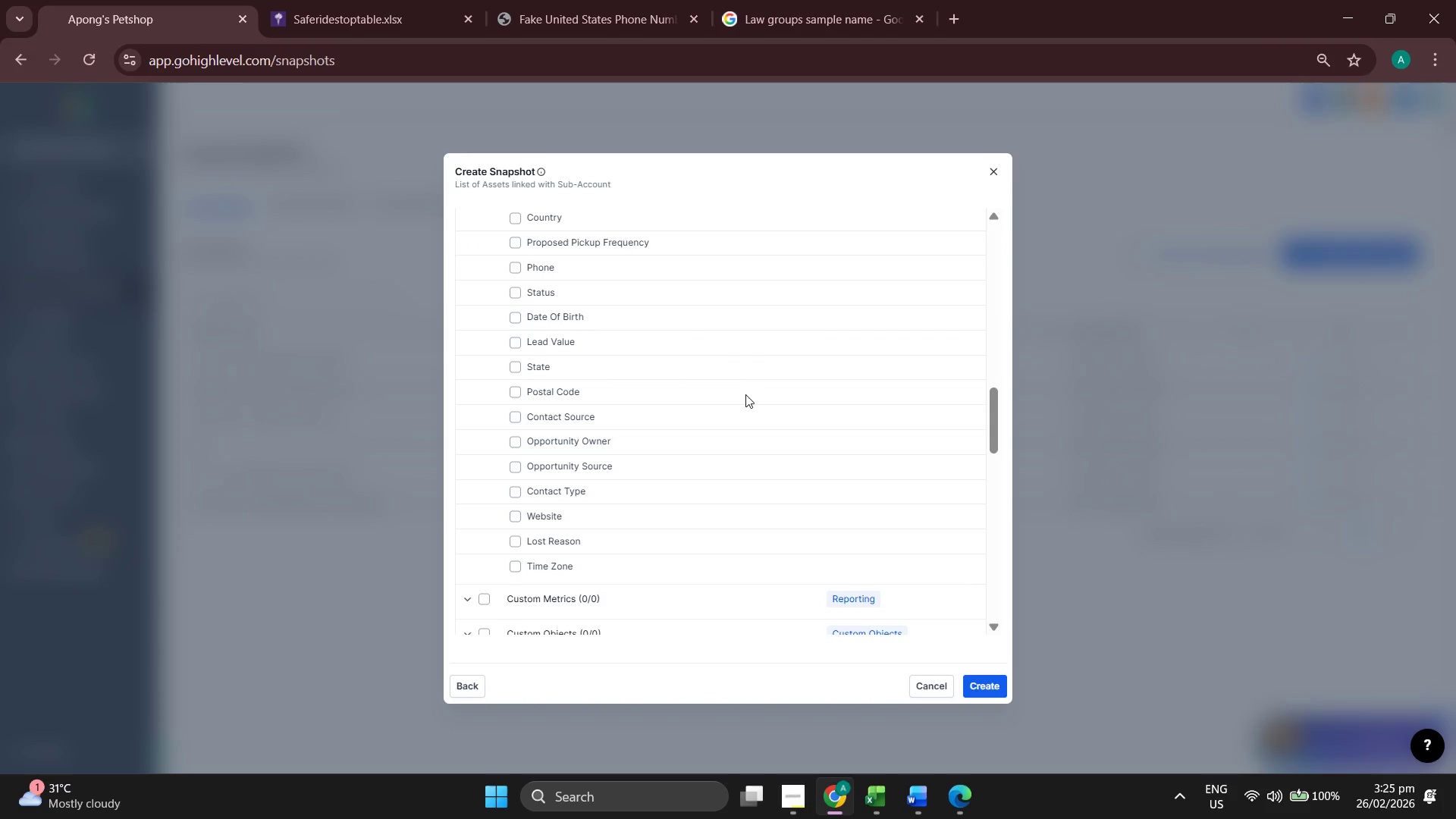 
wait(5.89)
 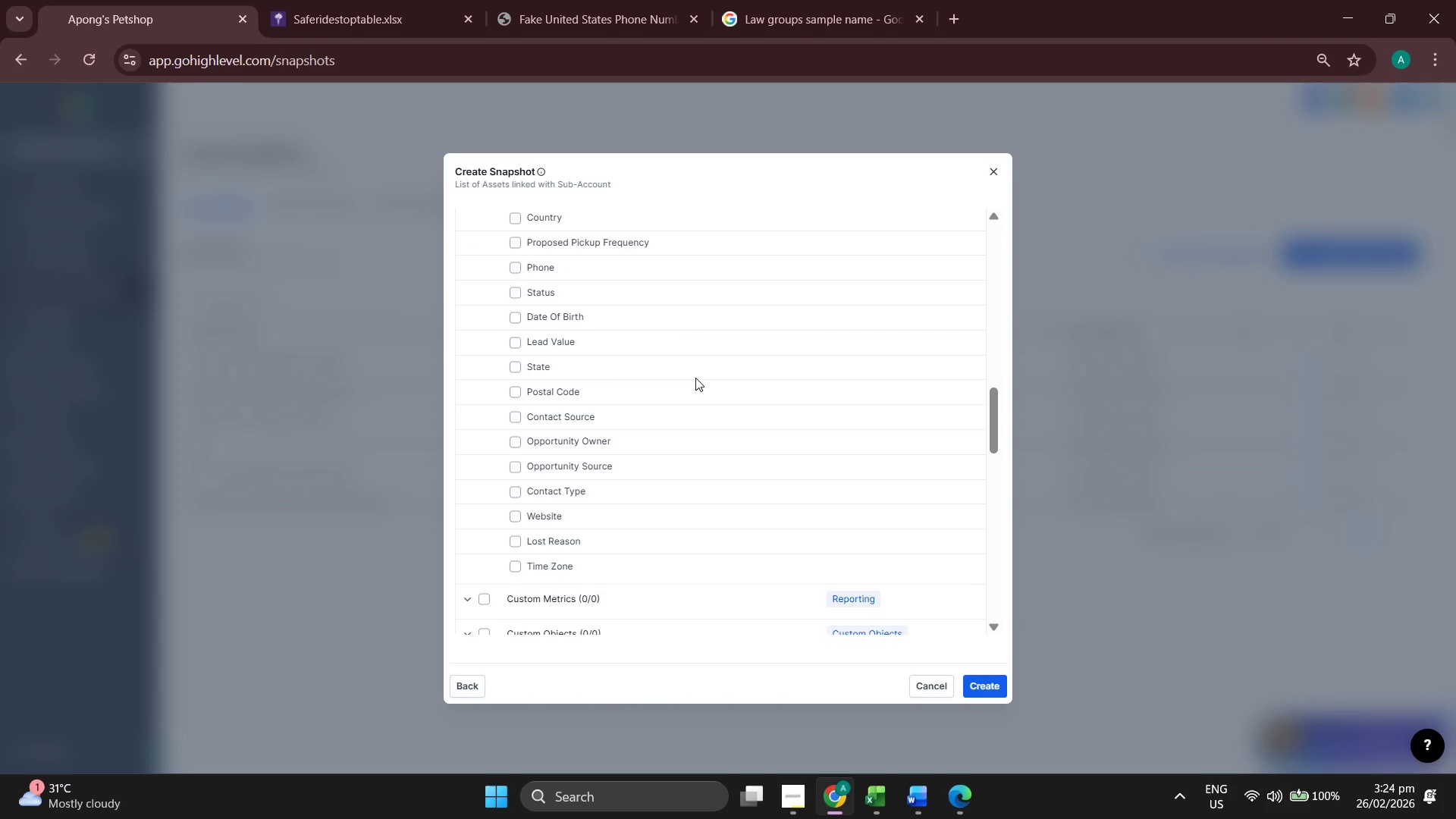 
scroll: coordinate [731, 407], scroll_direction: up, amount: 6.0
 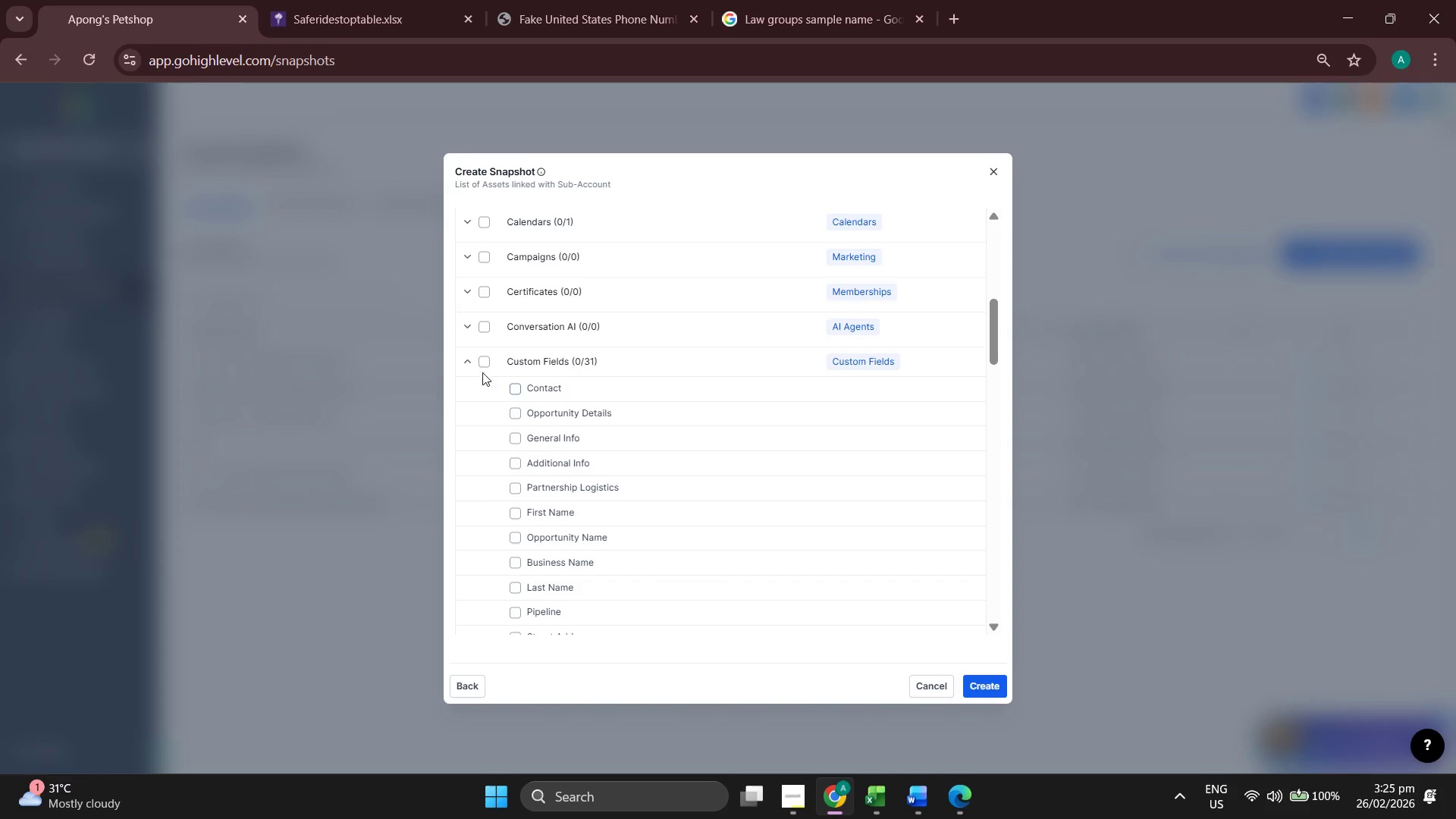 
left_click([483, 362])
 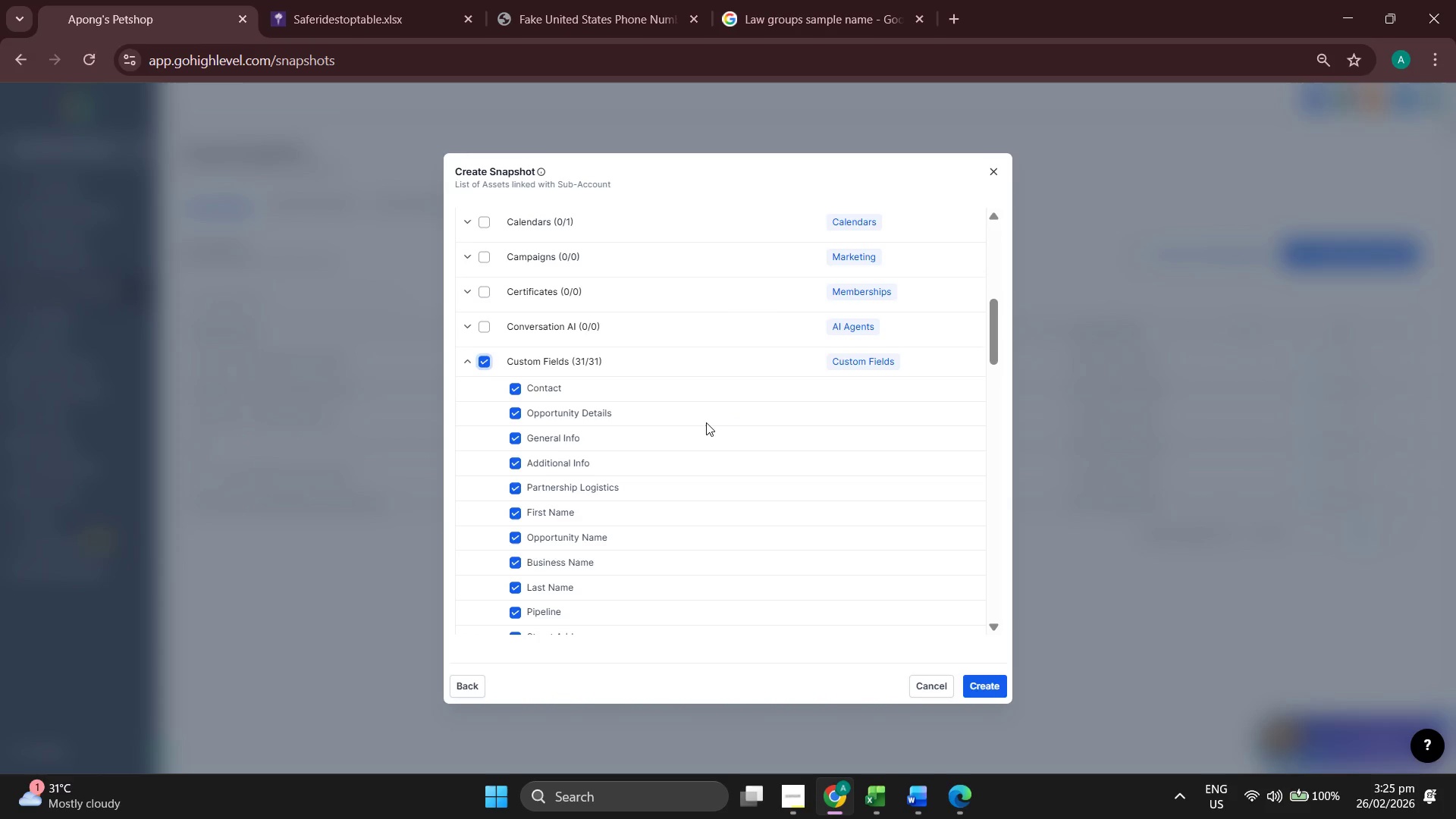 
scroll: coordinate [706, 422], scroll_direction: down, amount: 1.0
 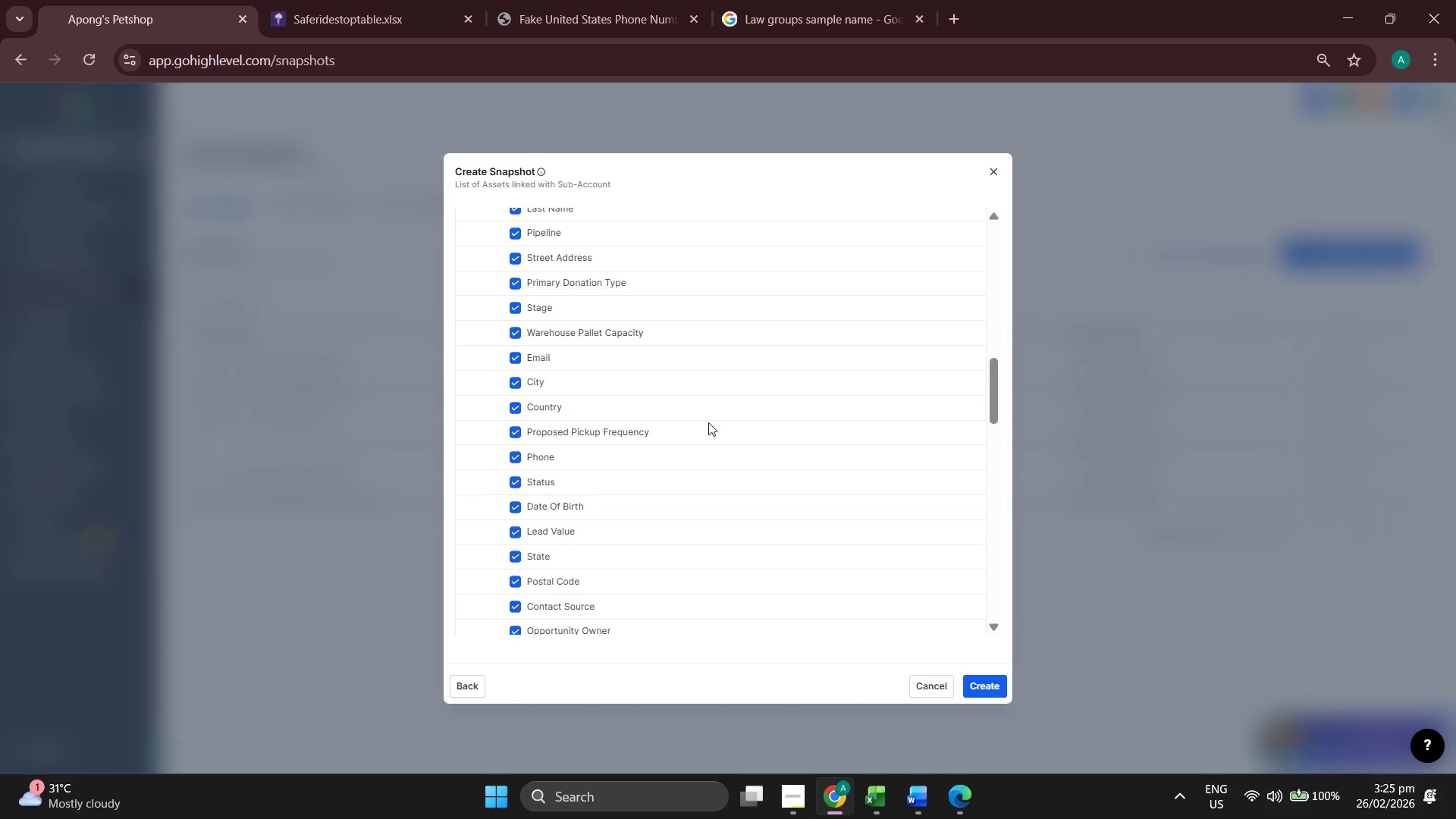 
scroll: coordinate [708, 422], scroll_direction: up, amount: 4.0
 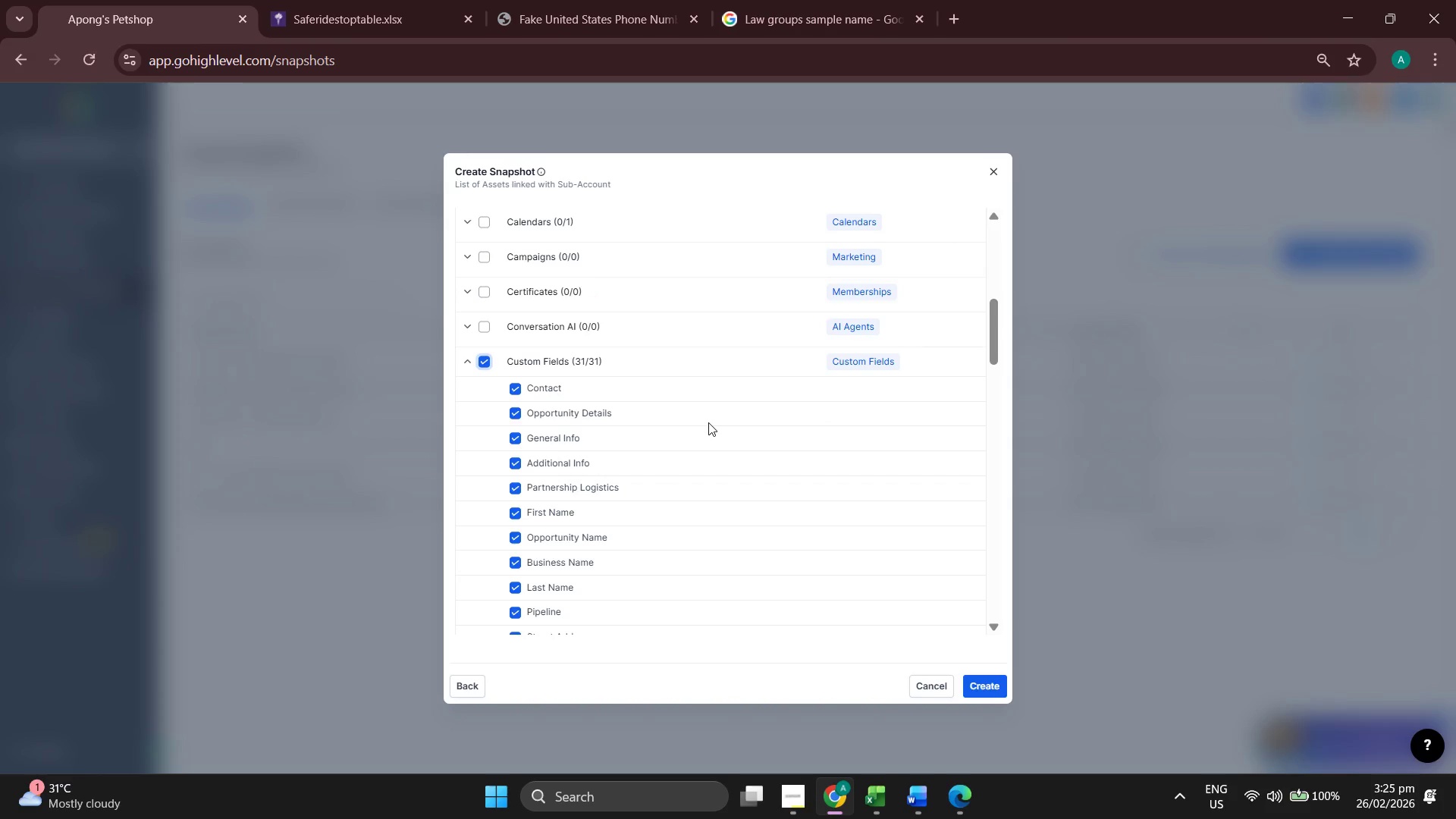 
scroll: coordinate [708, 422], scroll_direction: down, amount: 1.0
 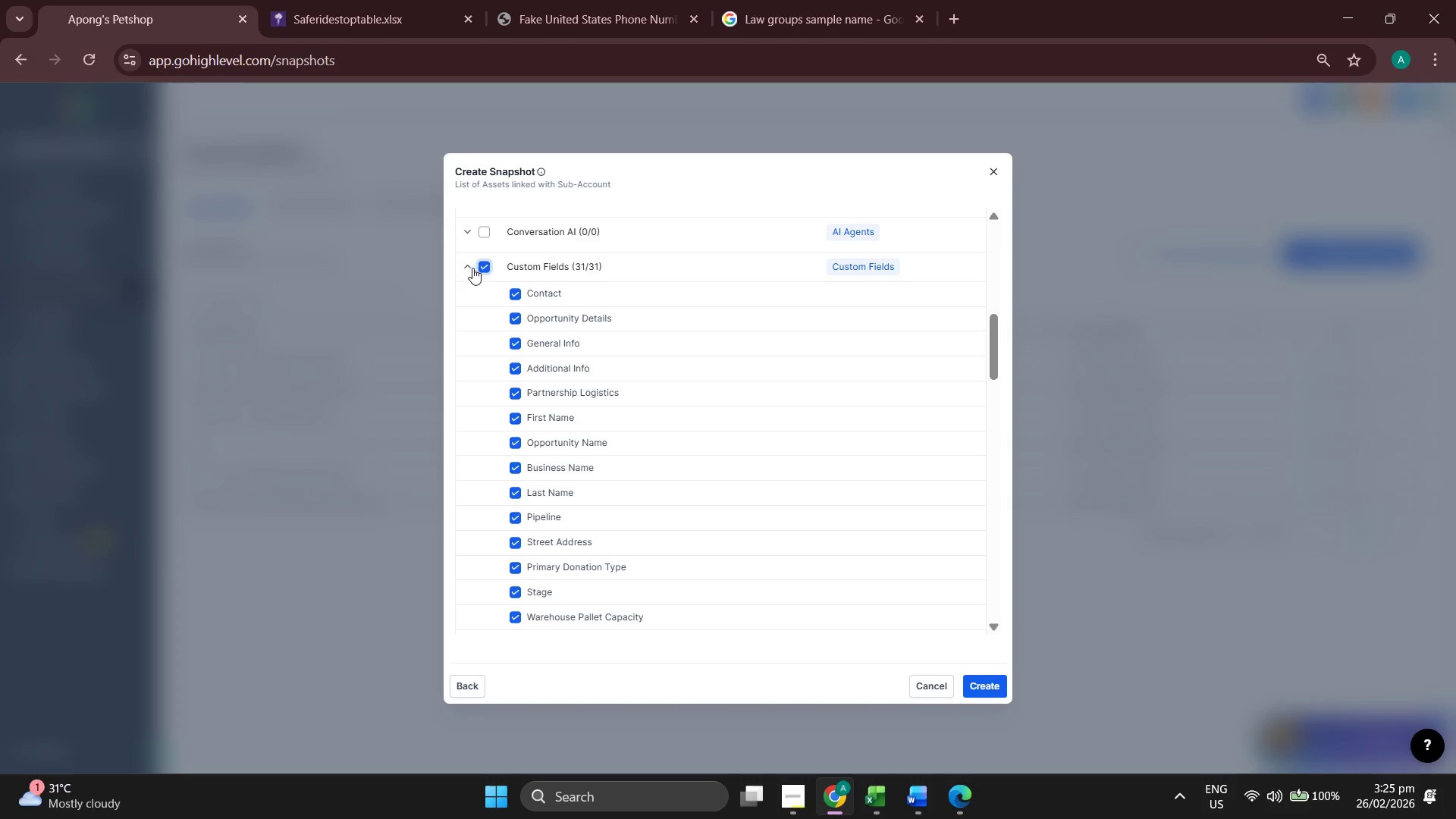 
left_click([482, 266])
 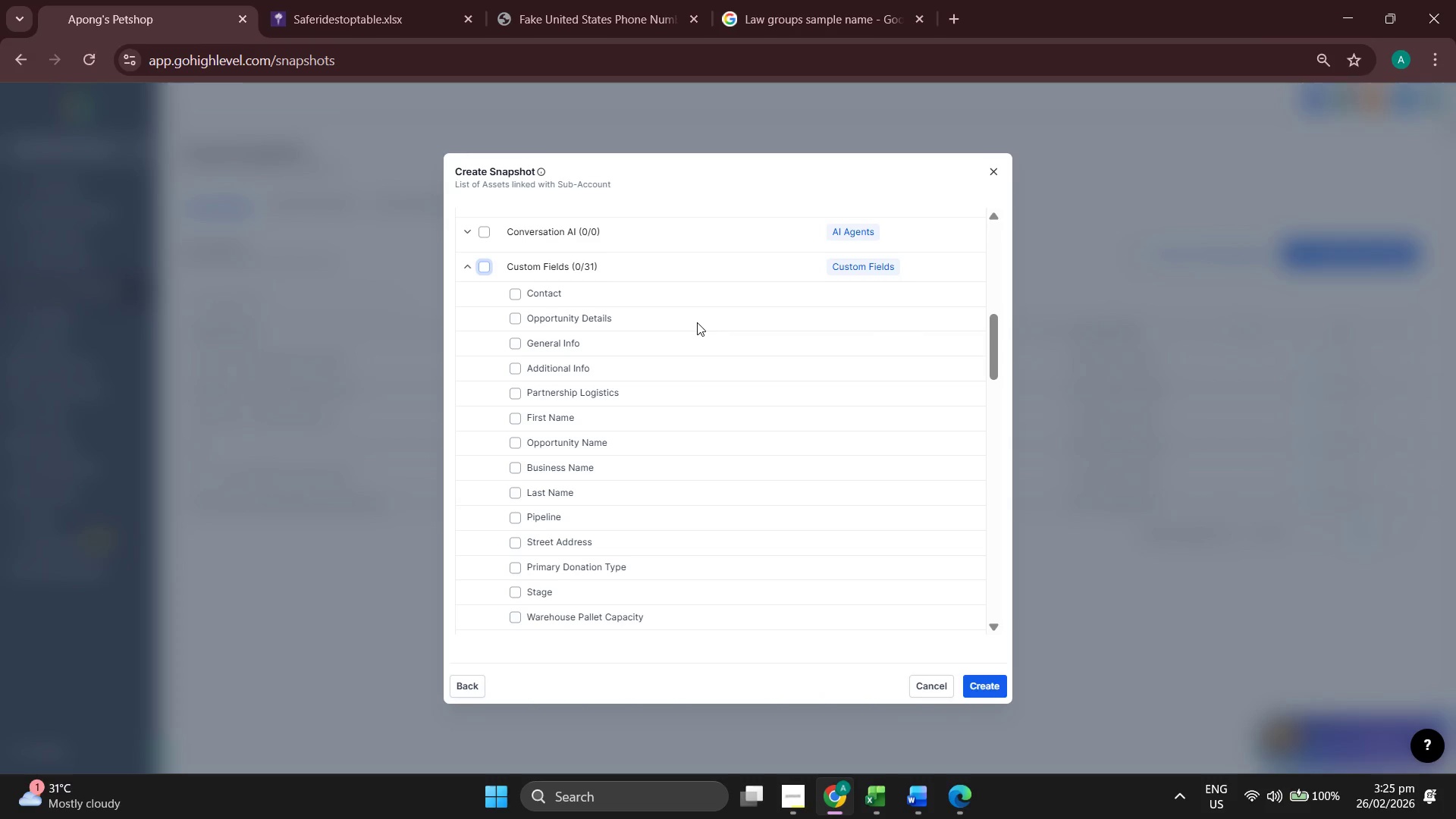 
scroll: coordinate [623, 410], scroll_direction: down, amount: 1.0
 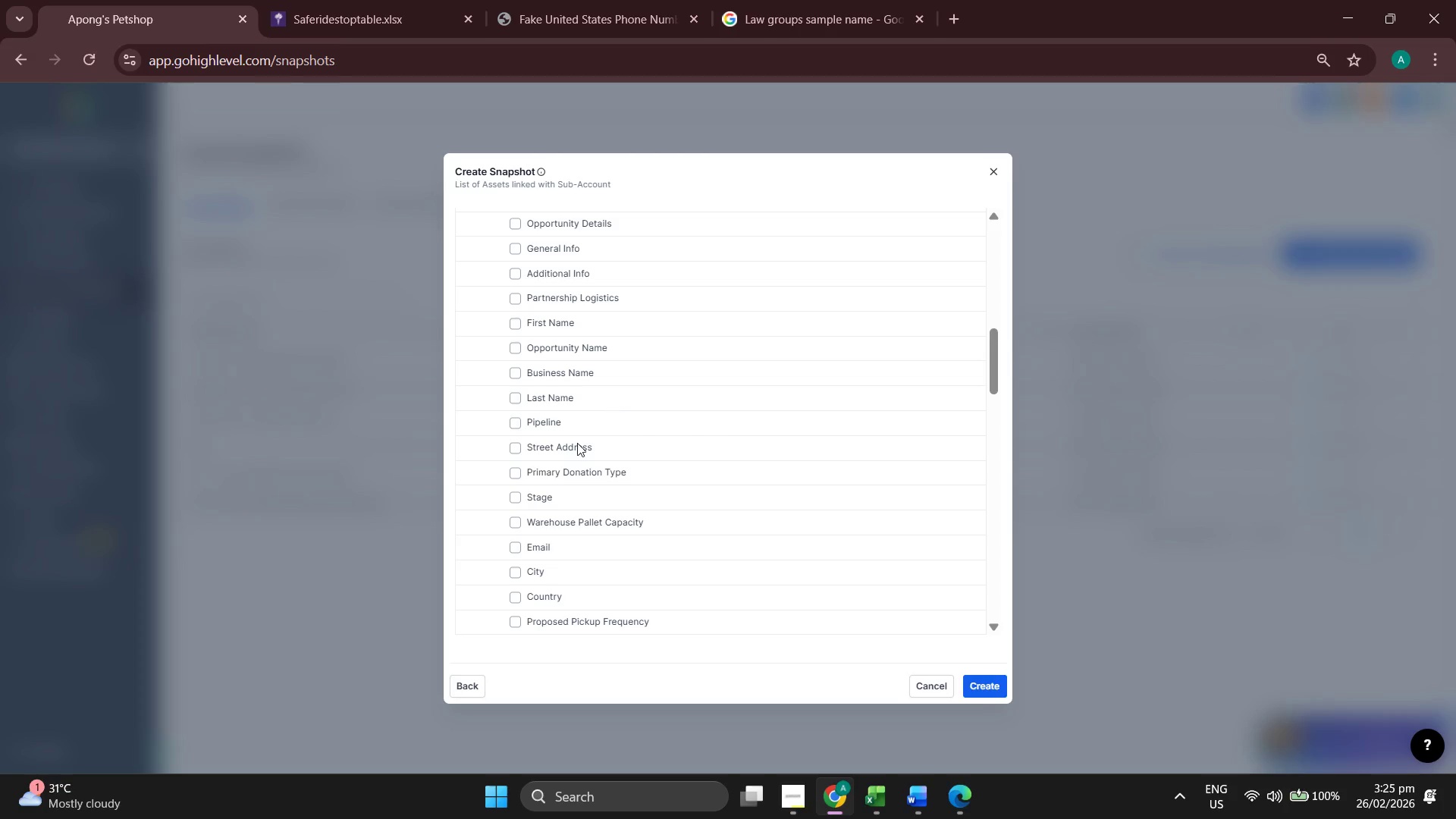 
left_click([508, 473])
 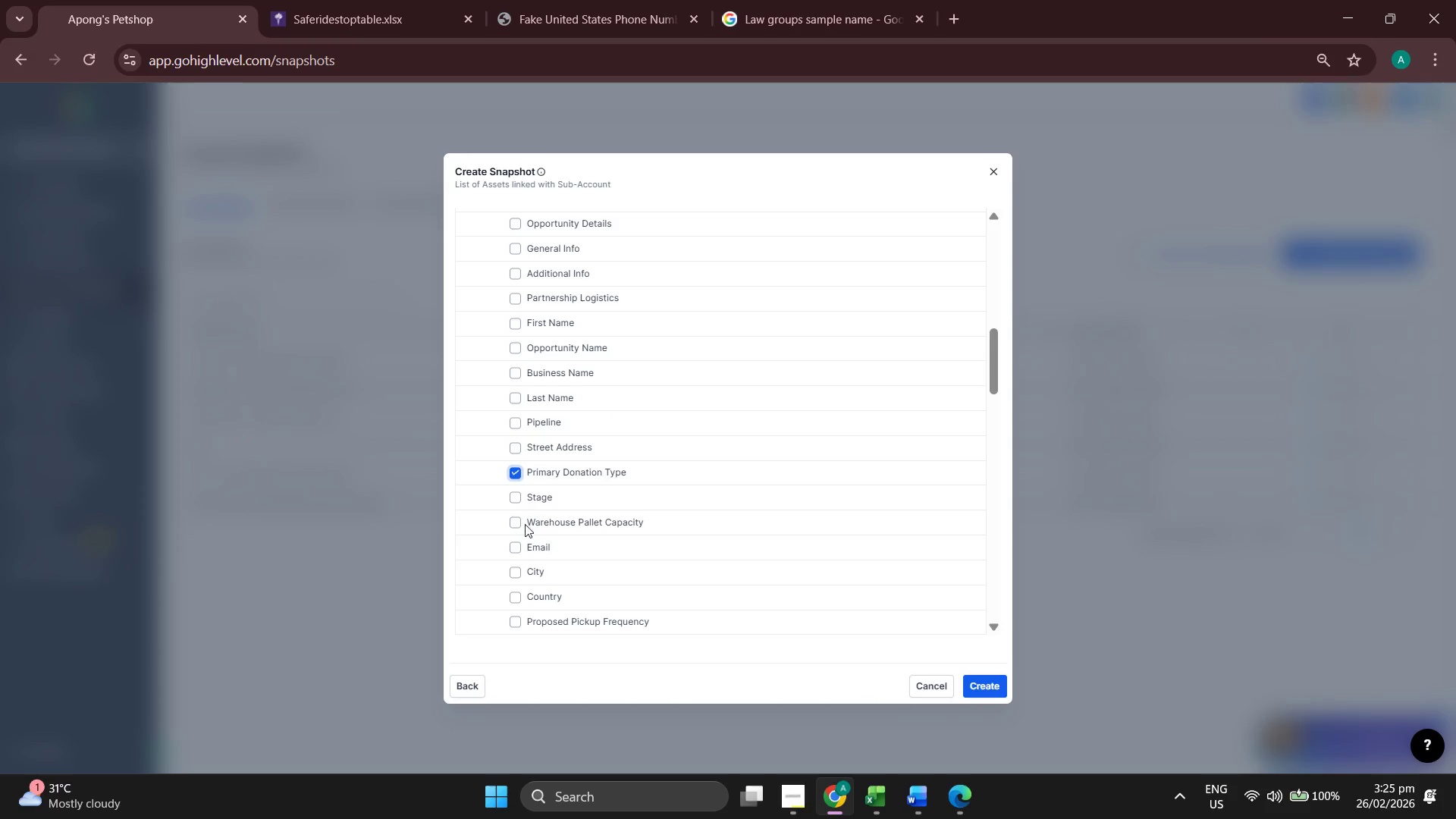 
left_click([513, 522])
 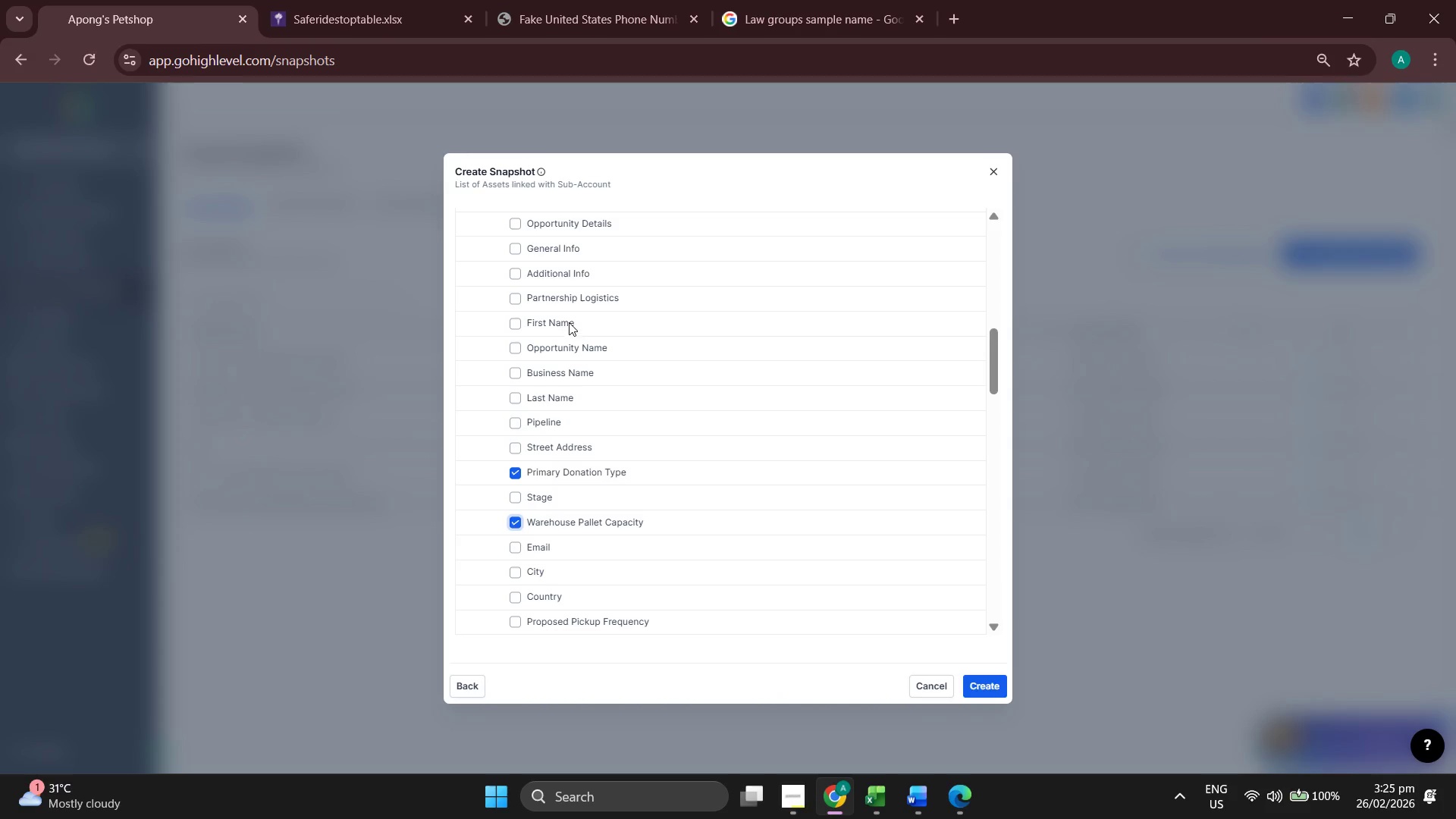 
scroll: coordinate [671, 320], scroll_direction: down, amount: 1.0
 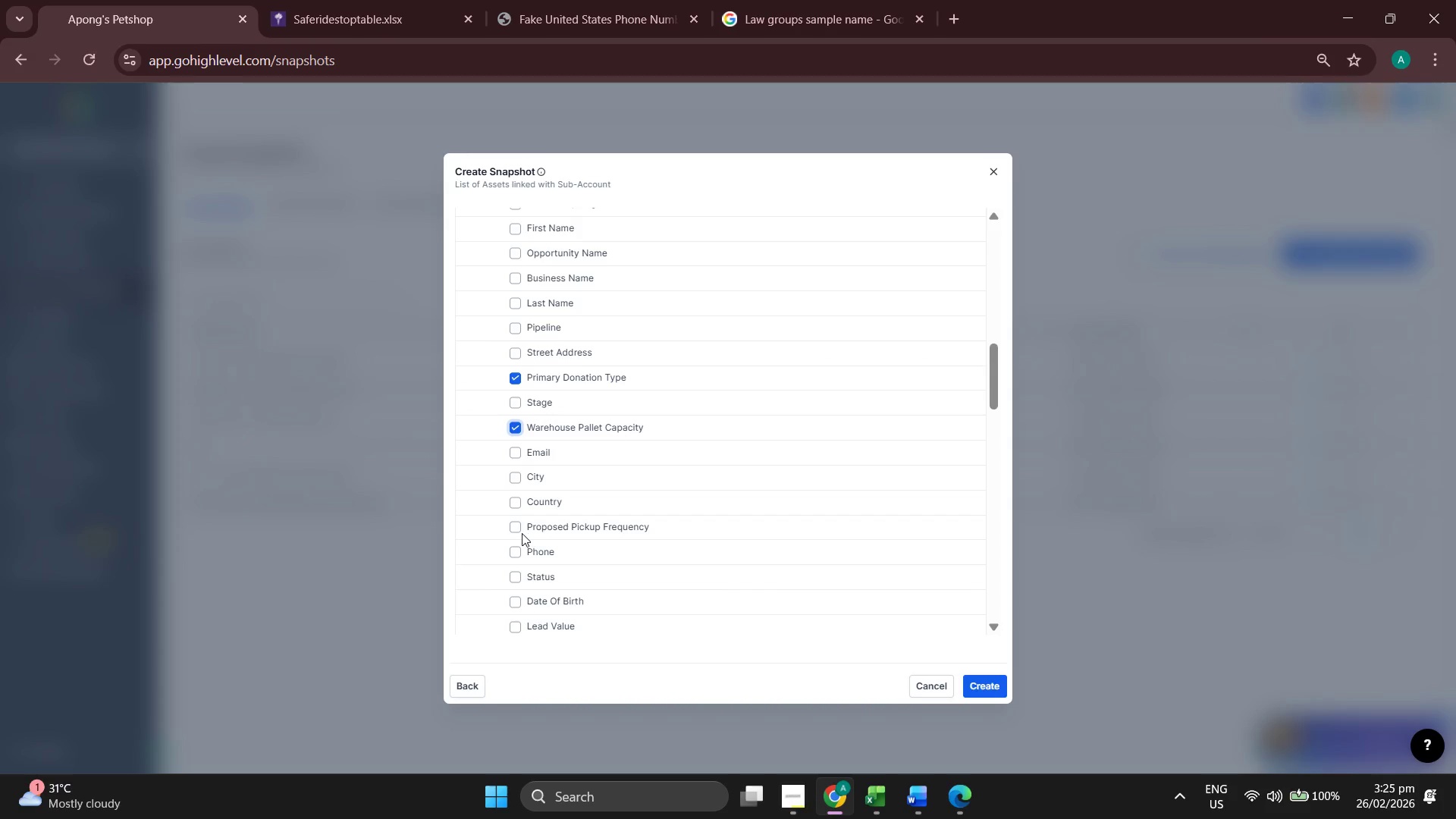 
left_click([513, 530])
 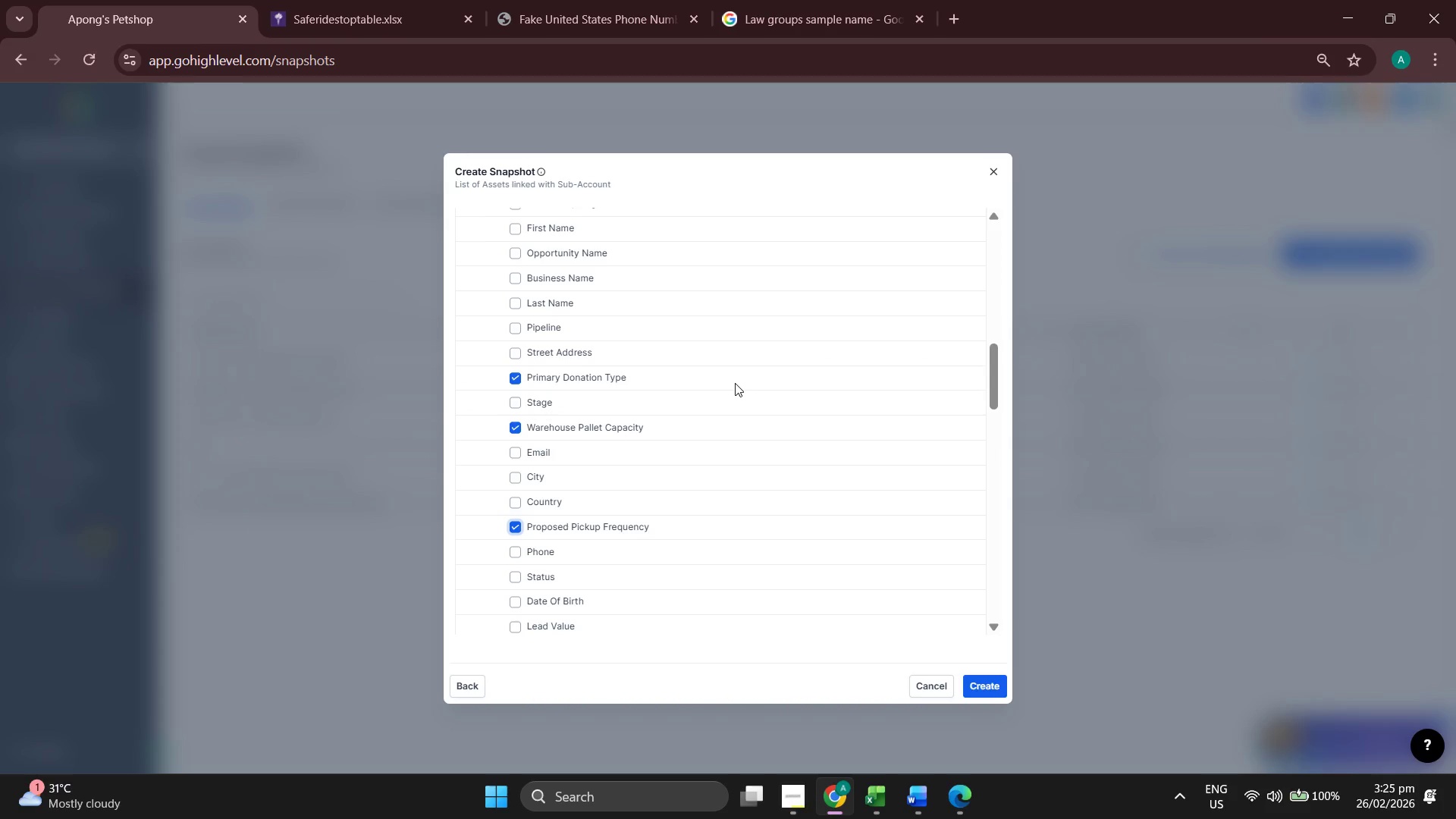 
scroll: coordinate [735, 384], scroll_direction: down, amount: 3.0
 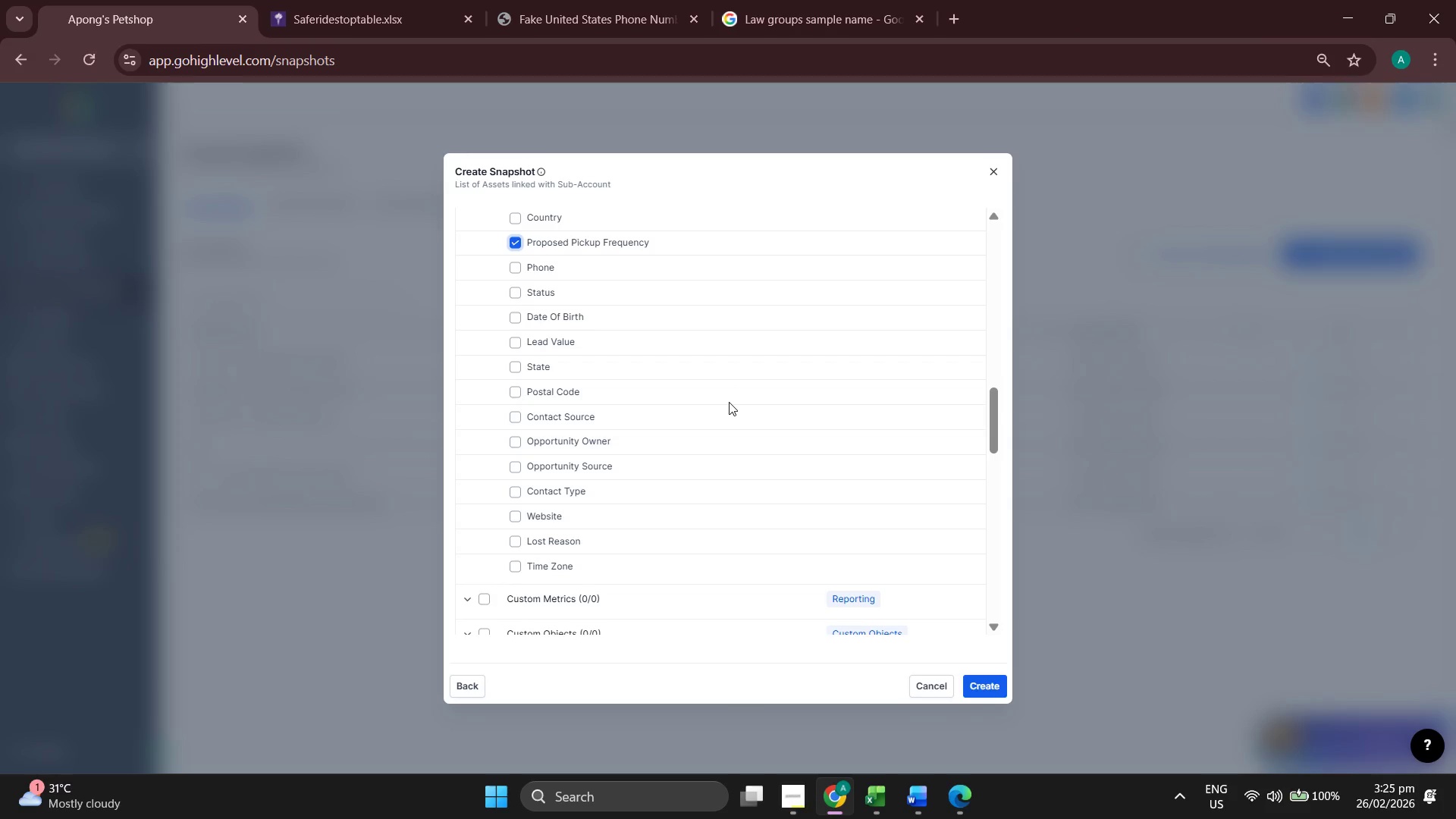 
scroll: coordinate [729, 402], scroll_direction: up, amount: 2.0
 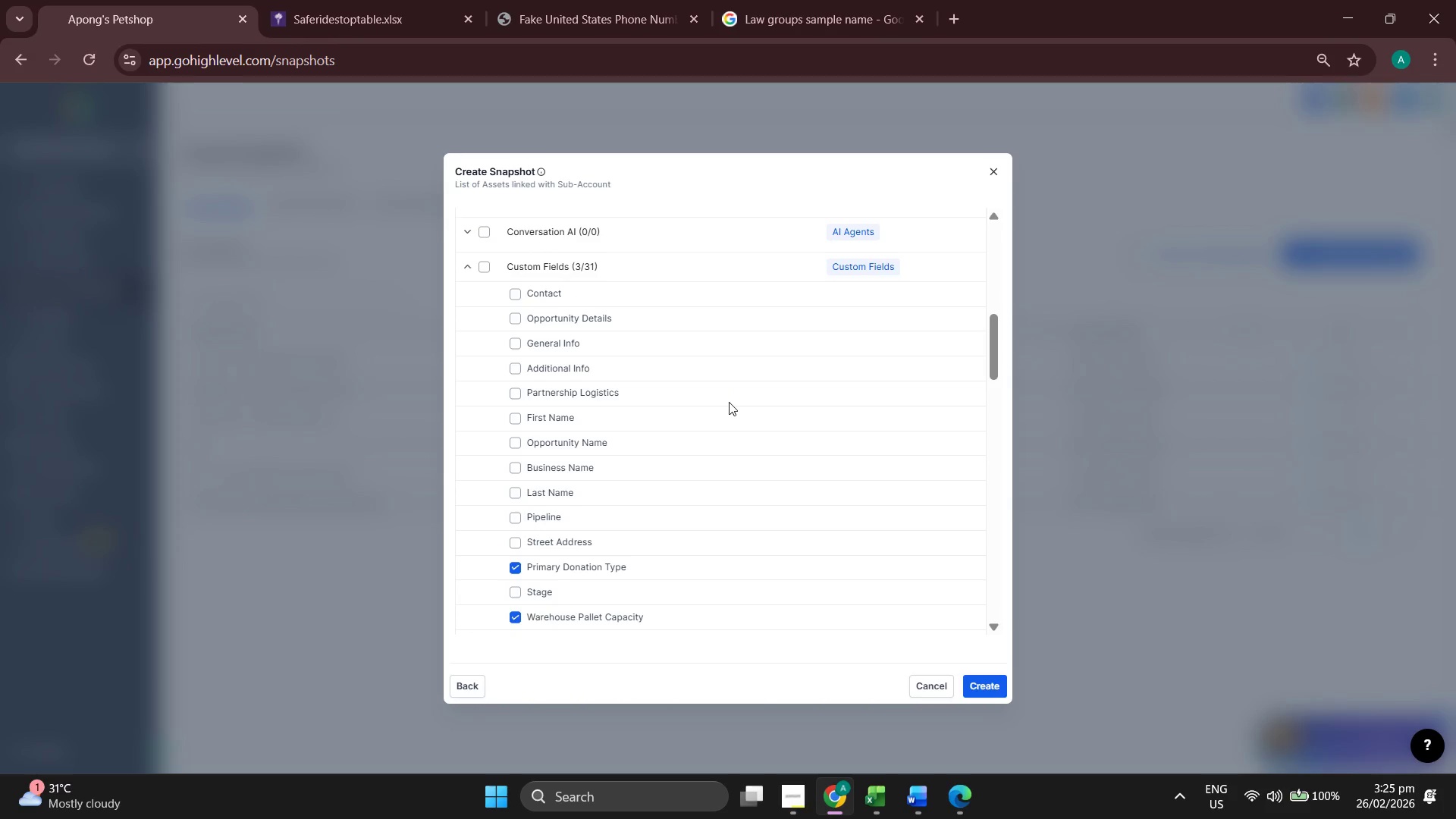 
wait(7.89)
 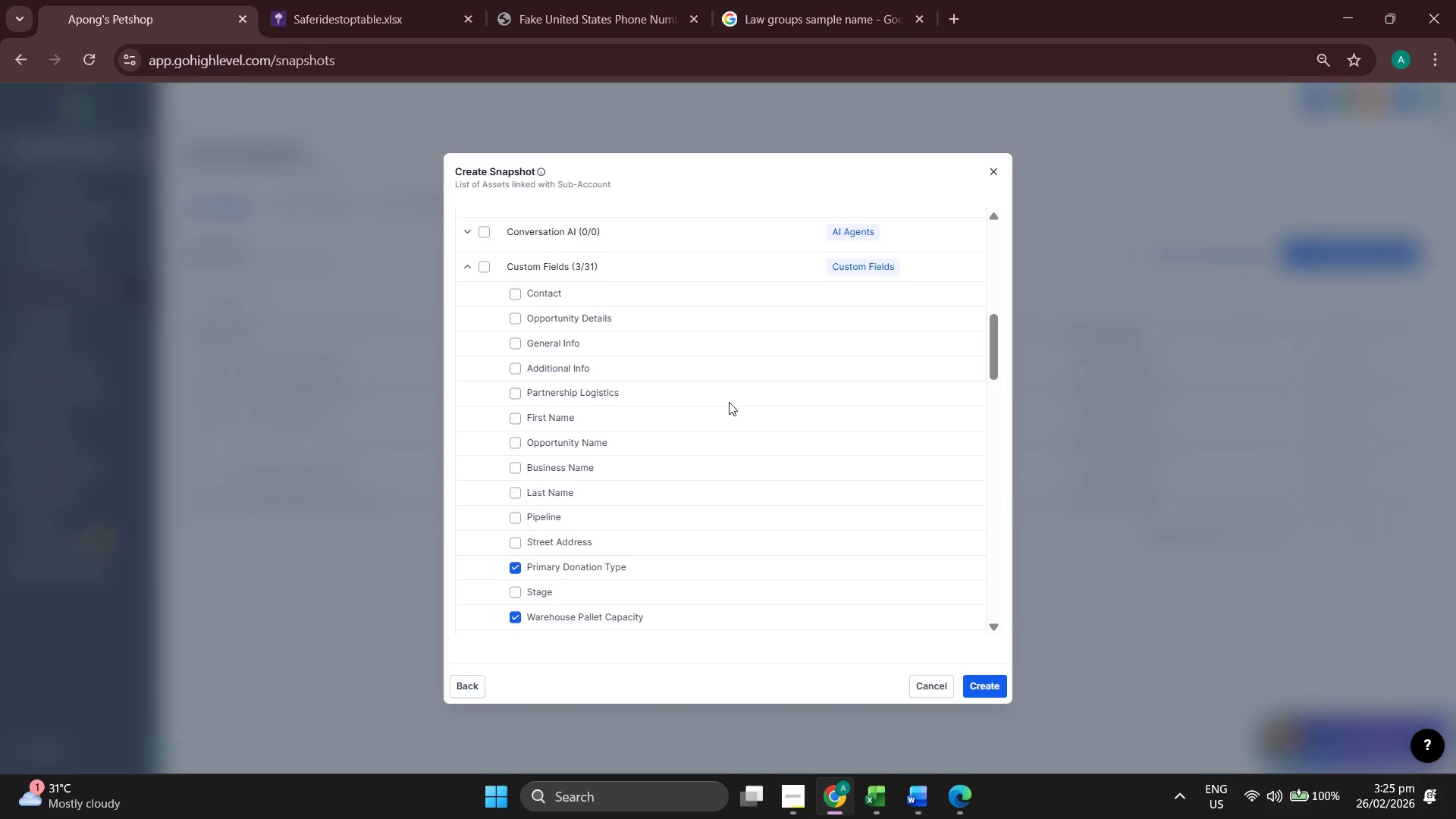 
left_click([989, 679])
 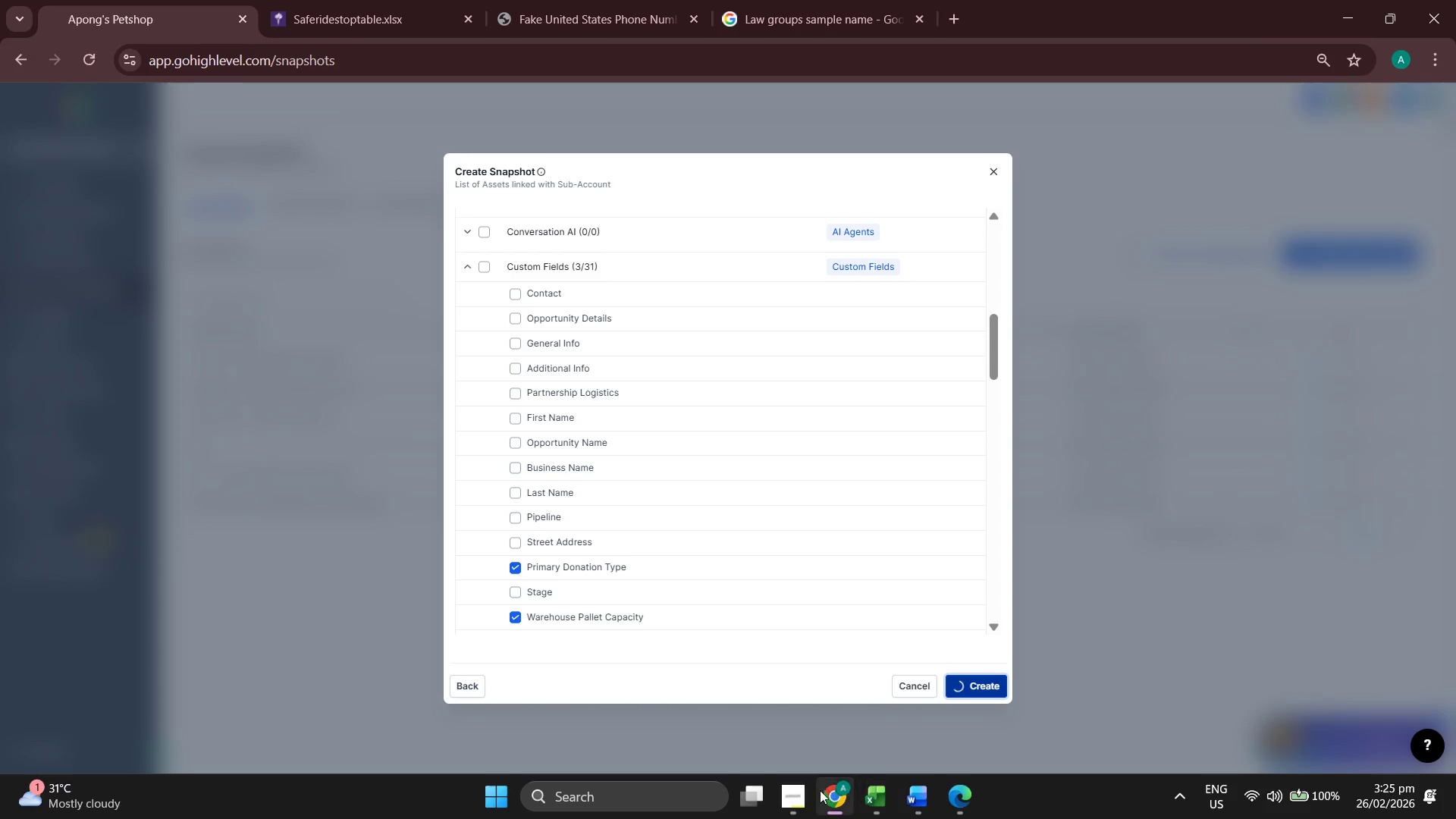 
left_click([800, 792])